 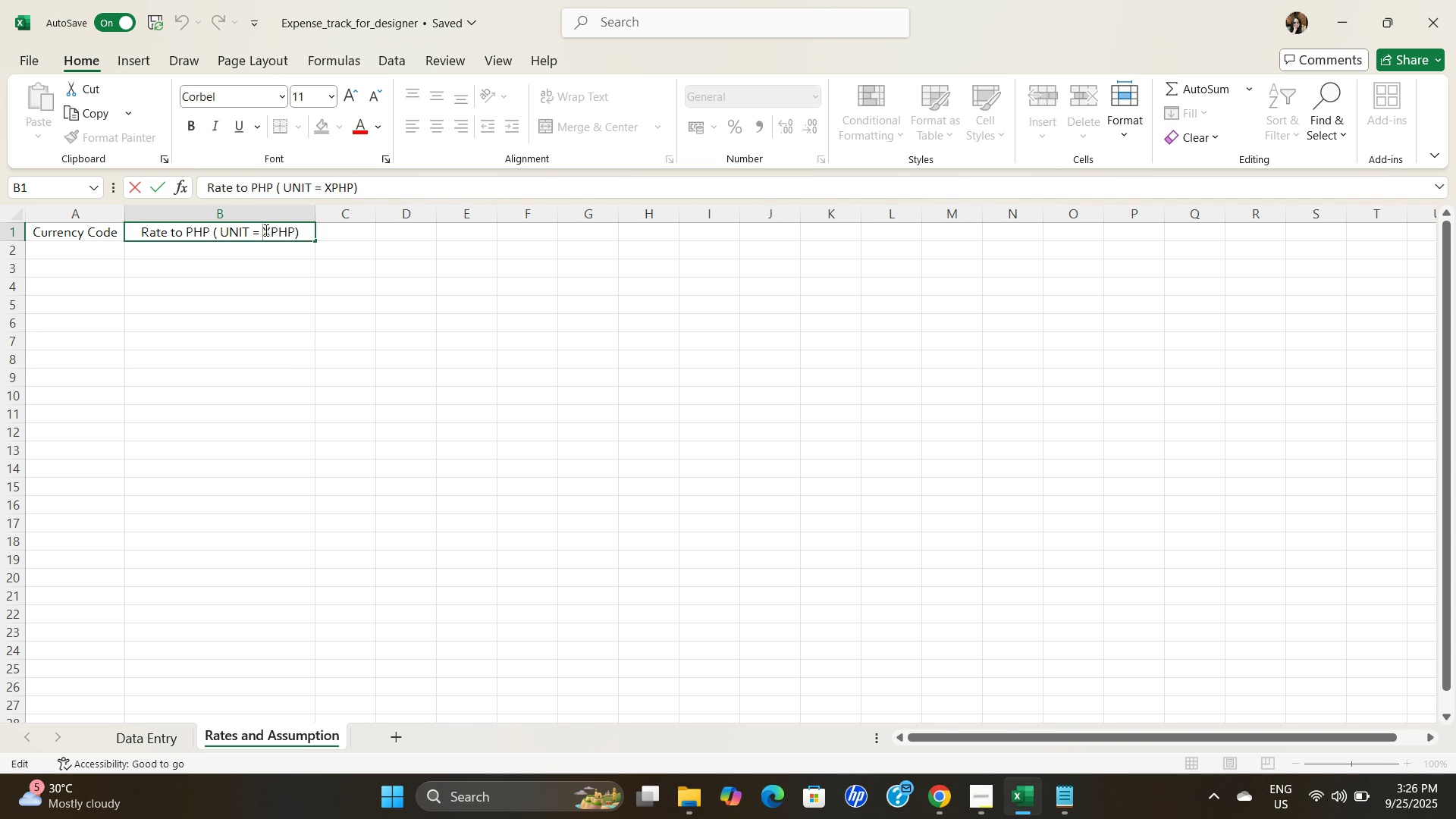 
key(NumLock)
 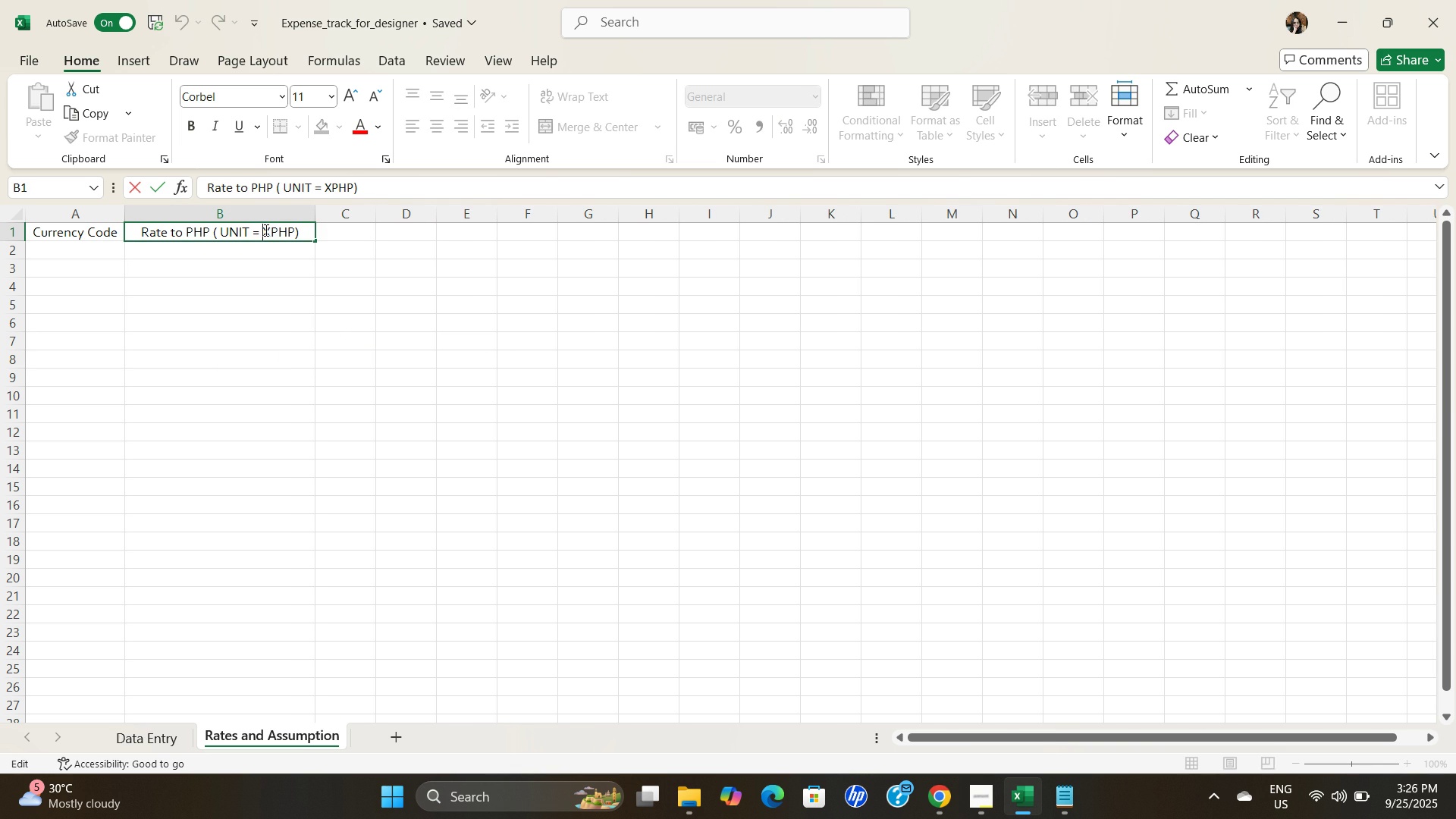 
key(NumLock)
 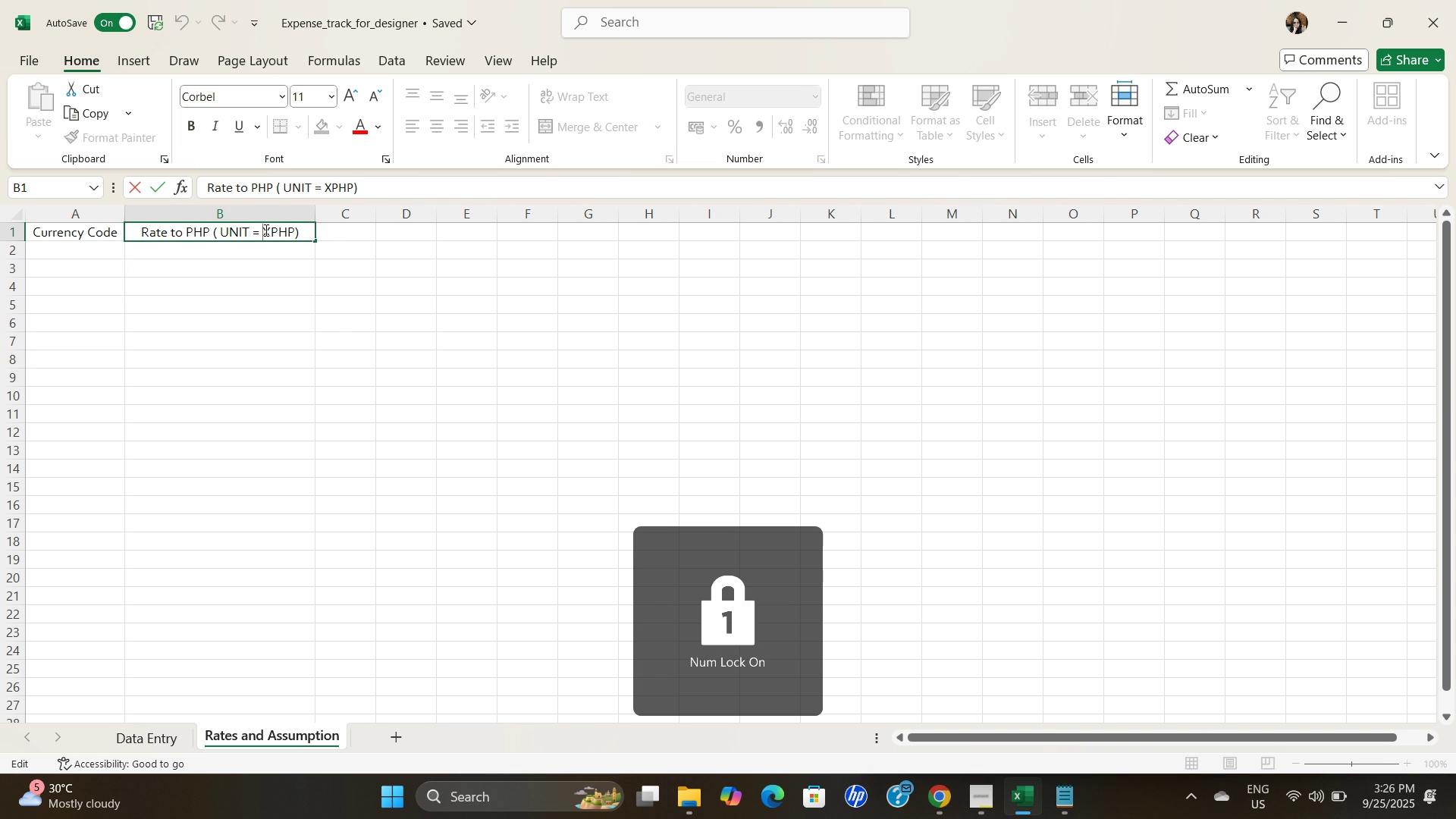 
key(ArrowLeft)
 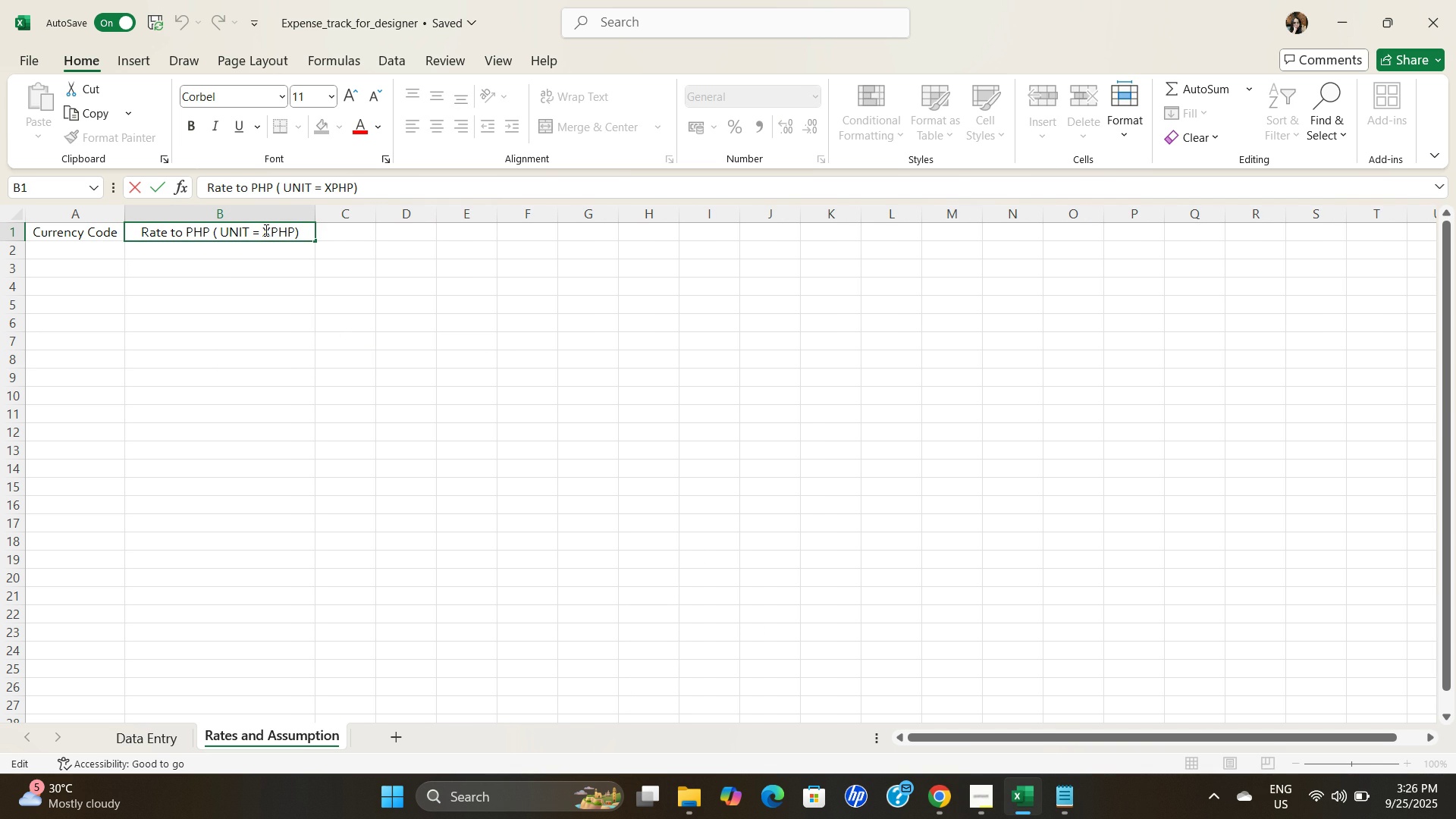 
key(ArrowLeft)
 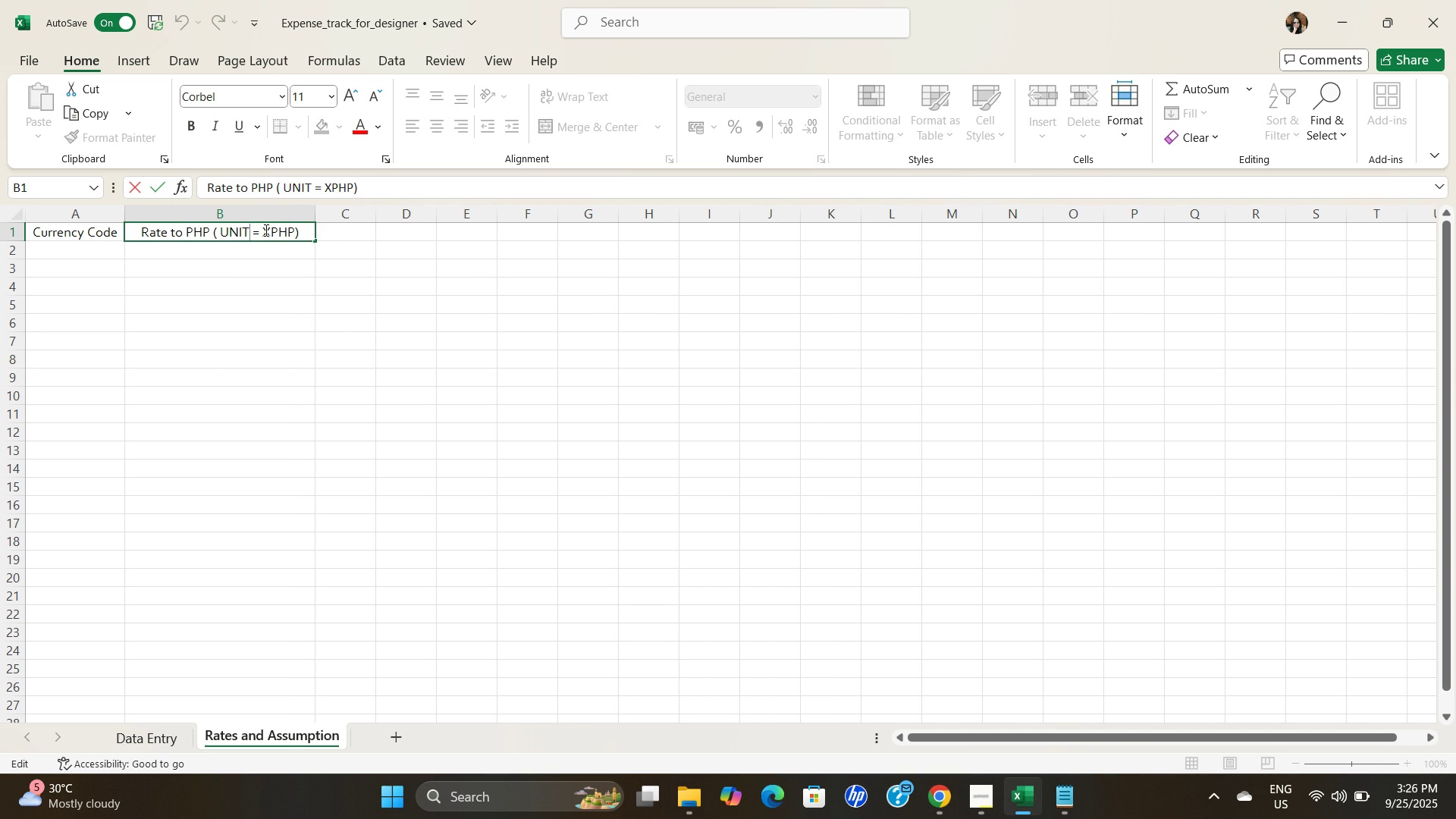 
key(ArrowLeft)
 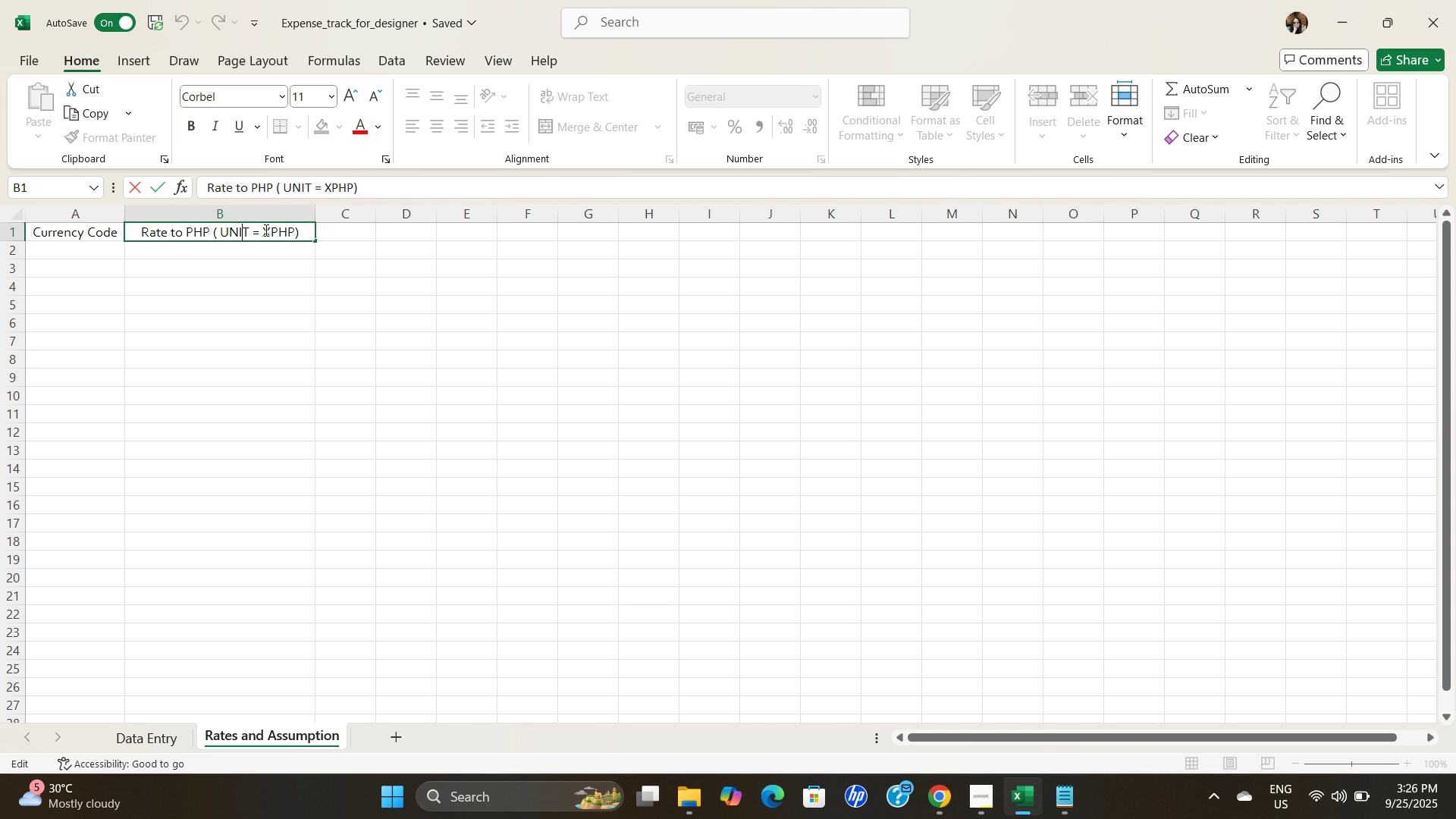 
key(ArrowLeft)
 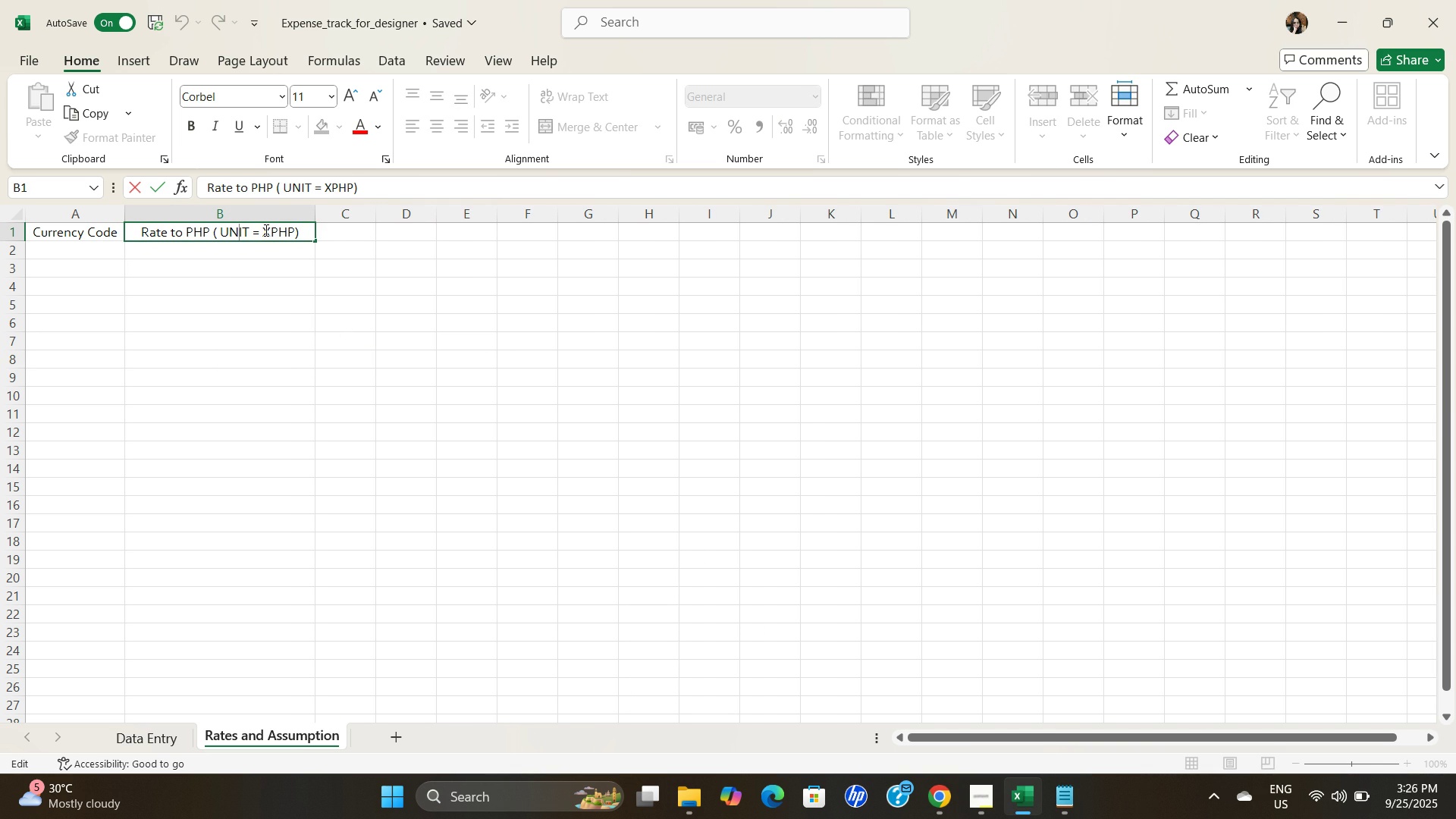 
key(ArrowLeft)
 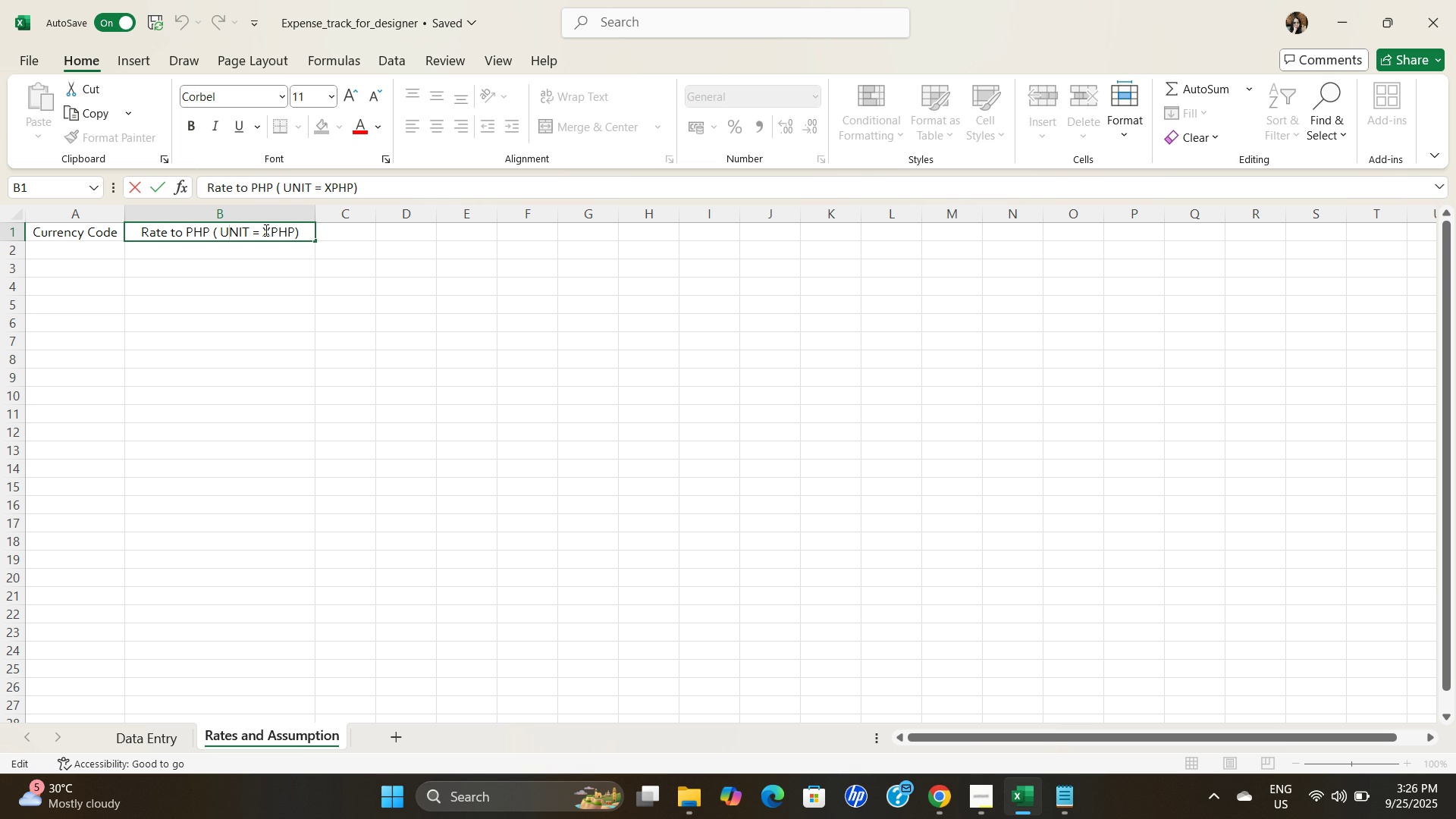 
key(ArrowLeft)
 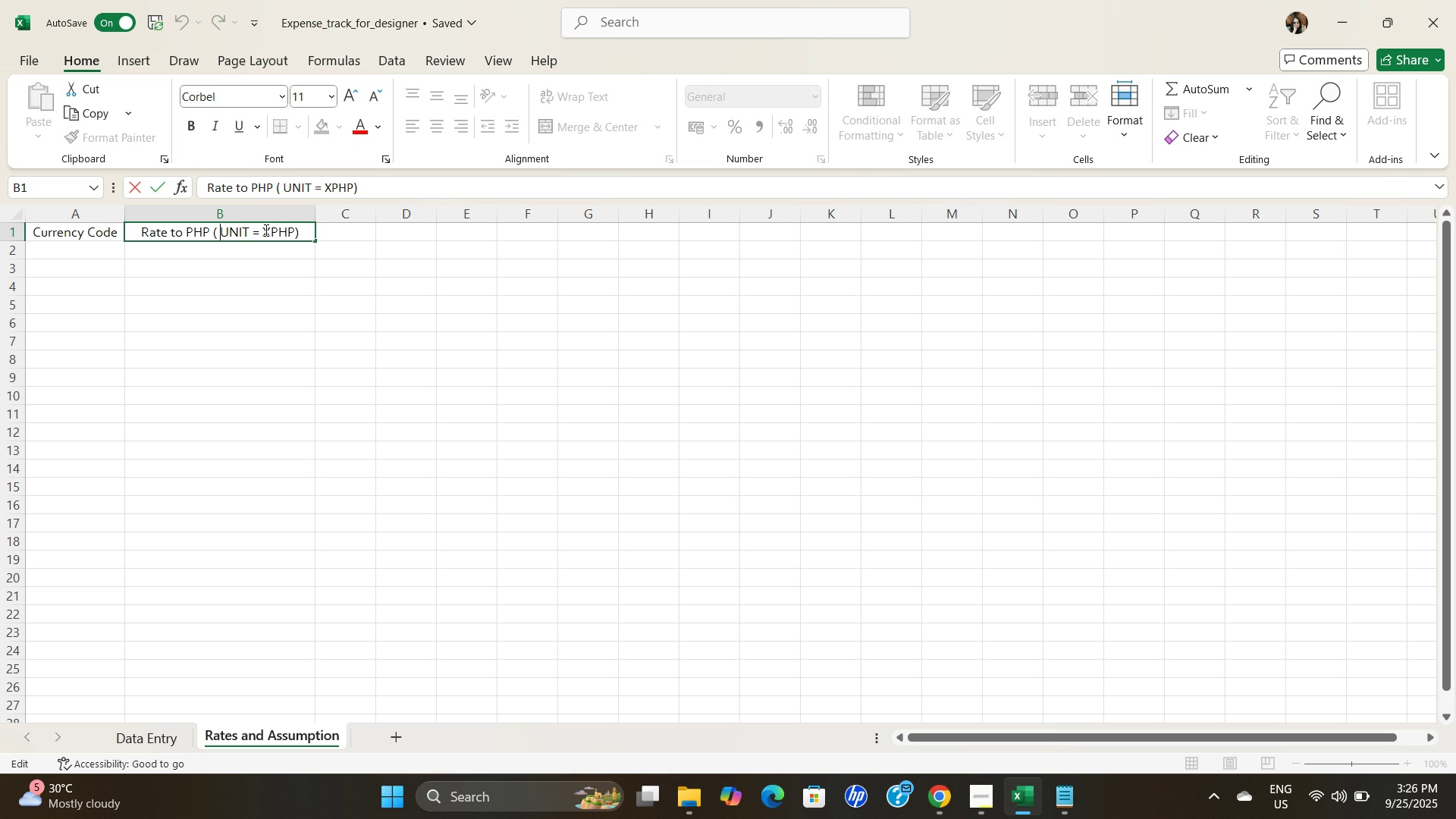 
key(ArrowLeft)
 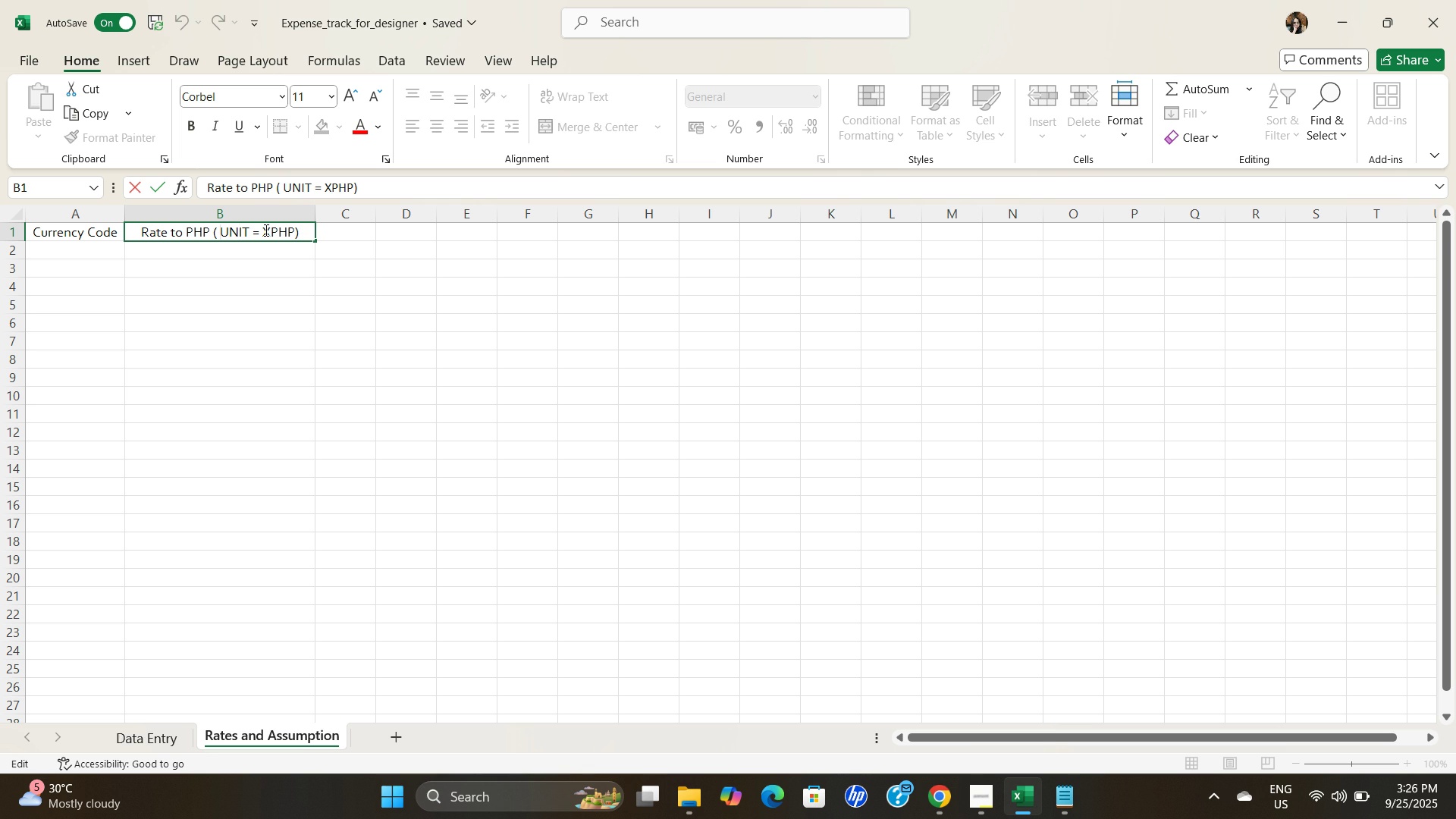 
key(Numpad1)
 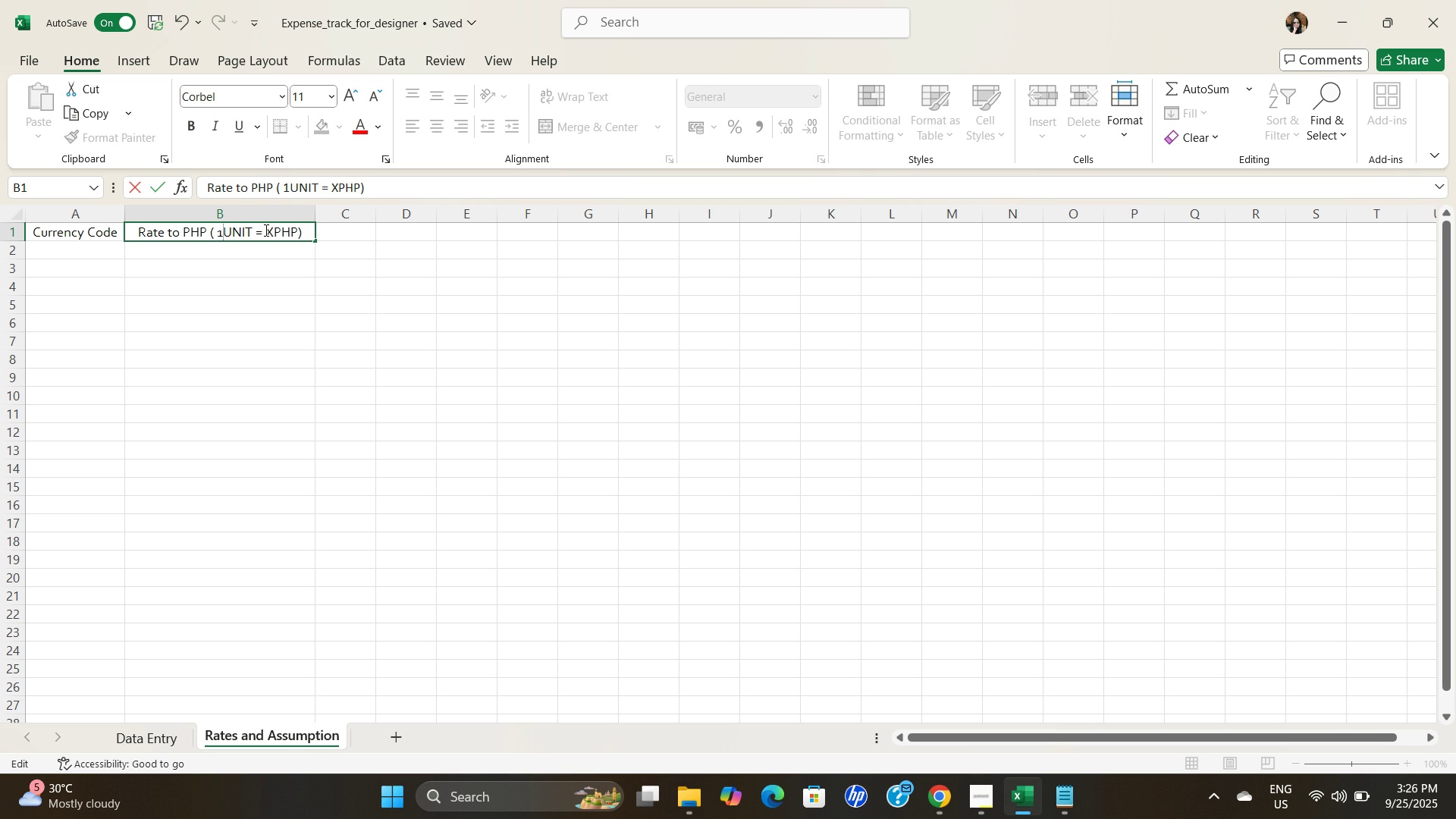 
key(Space)
 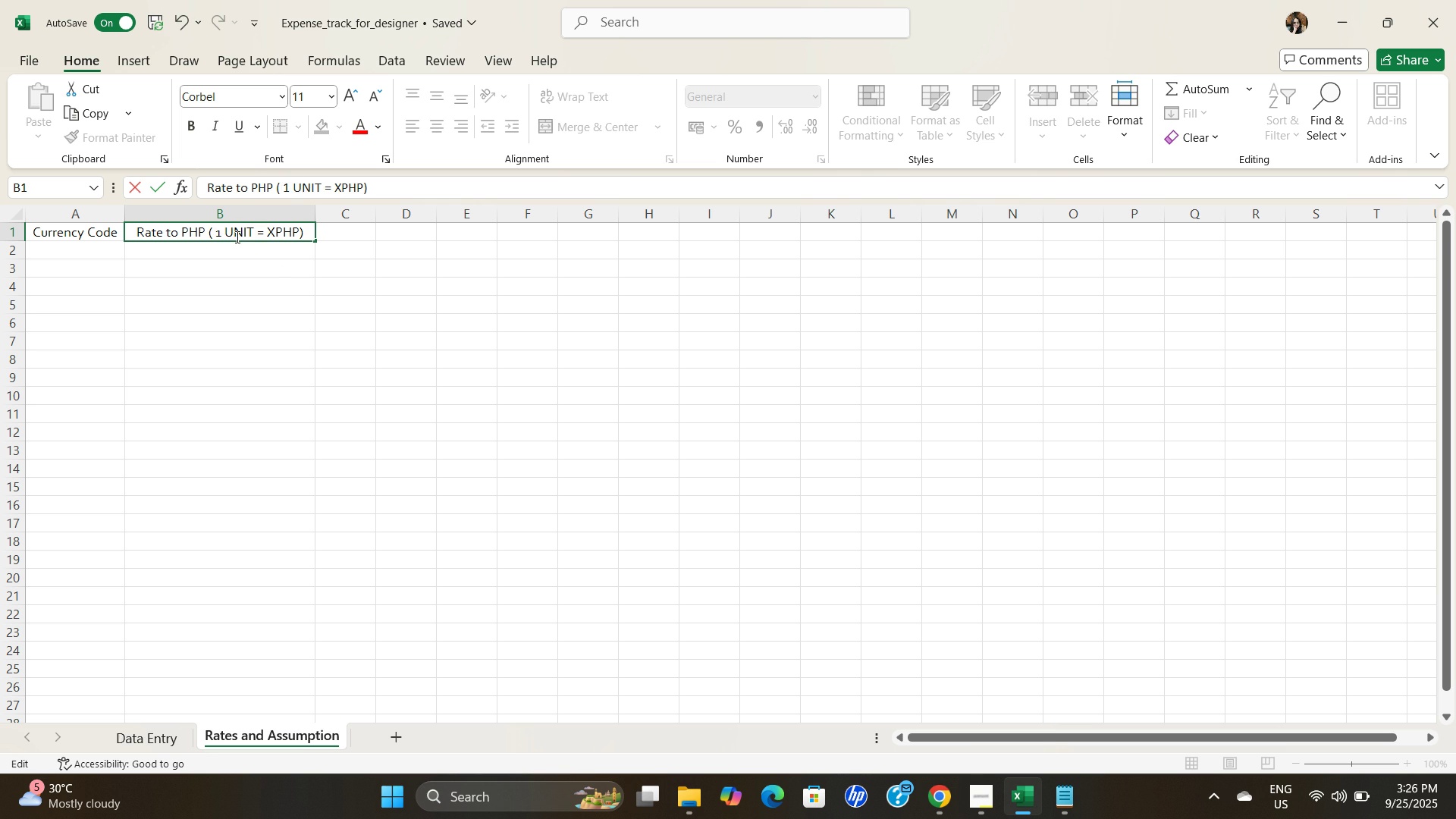 
double_click([236, 237])
 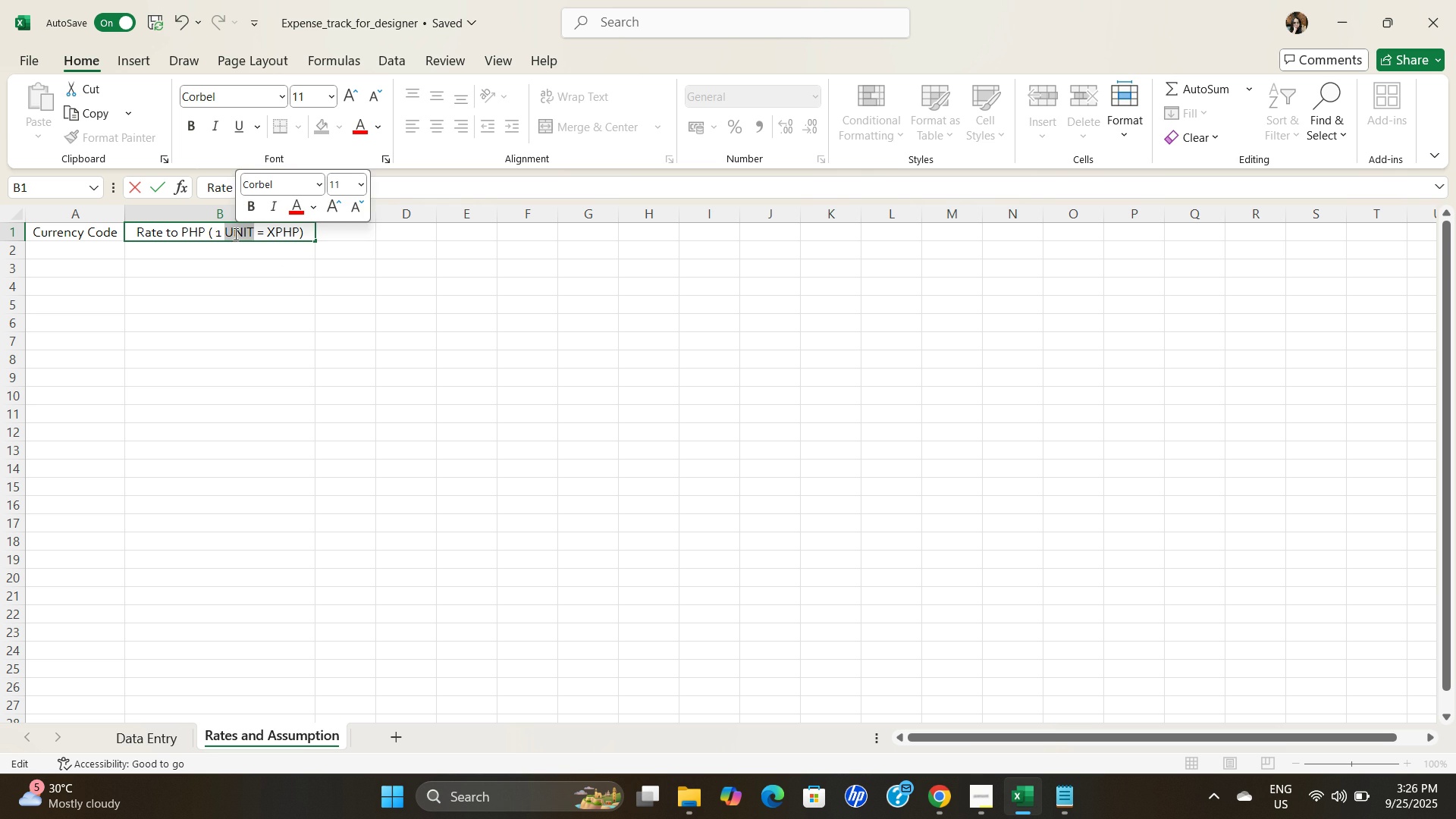 
type(unit)
 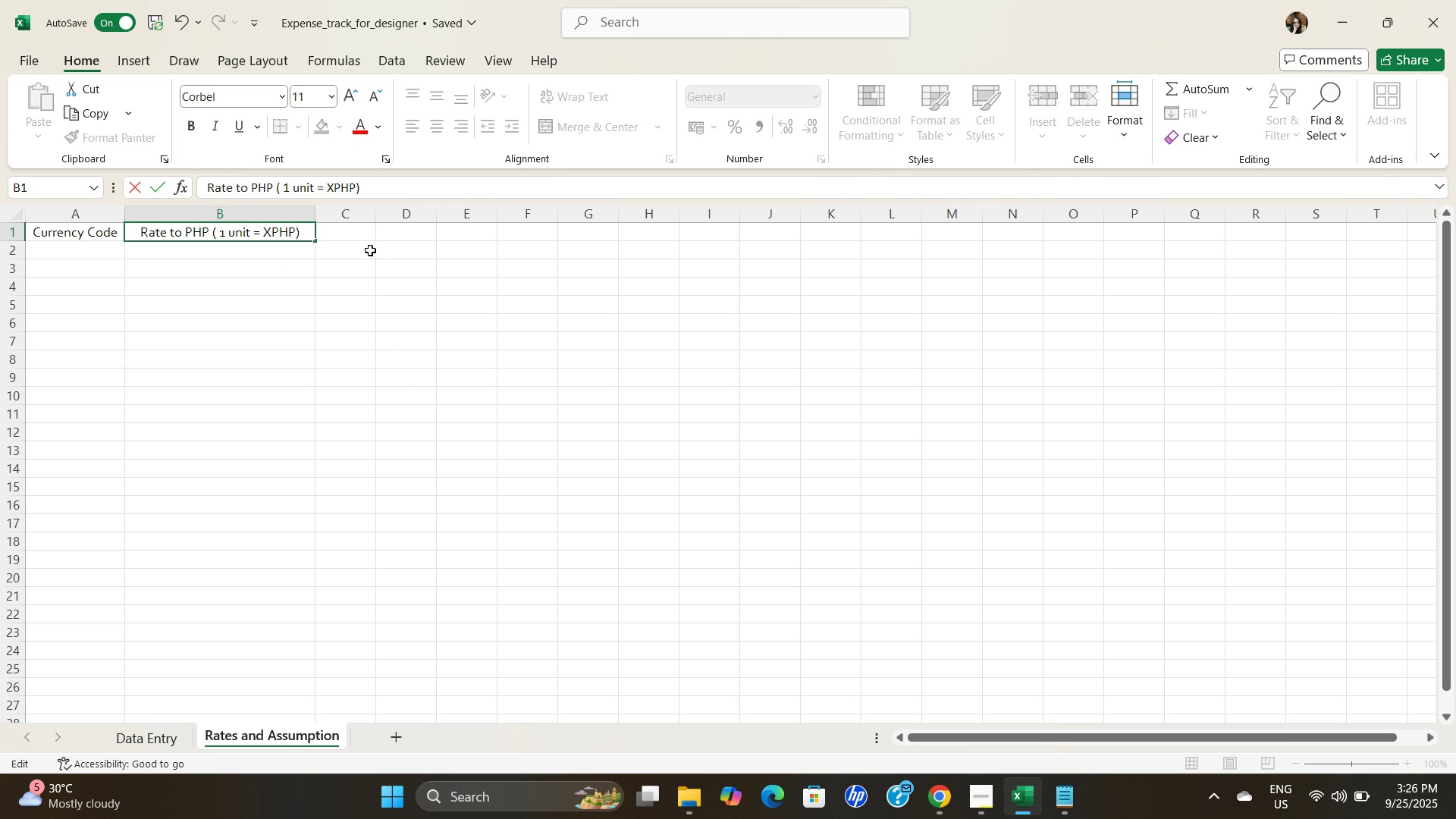 
left_click([272, 230])
 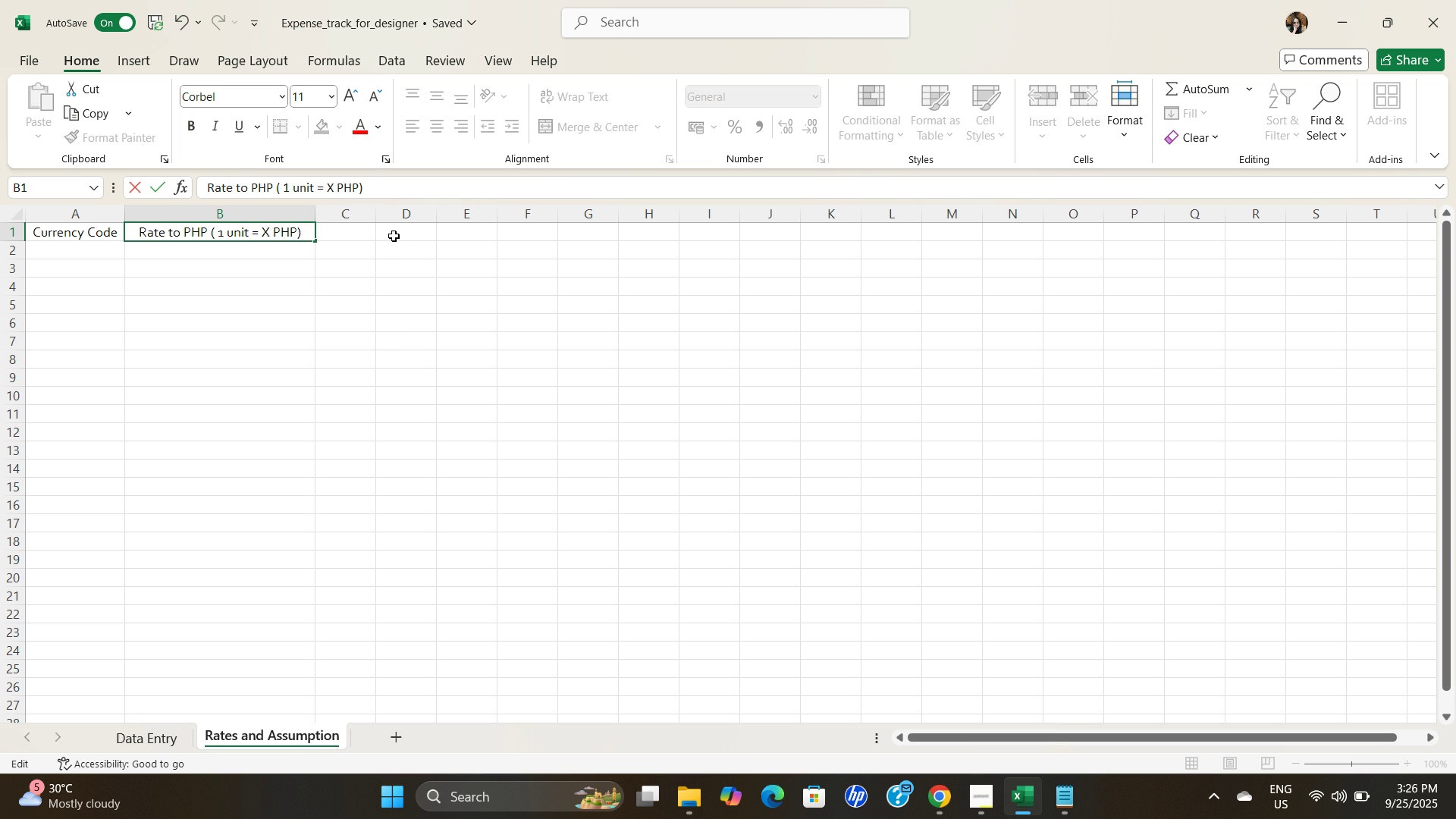 
key(Space)
 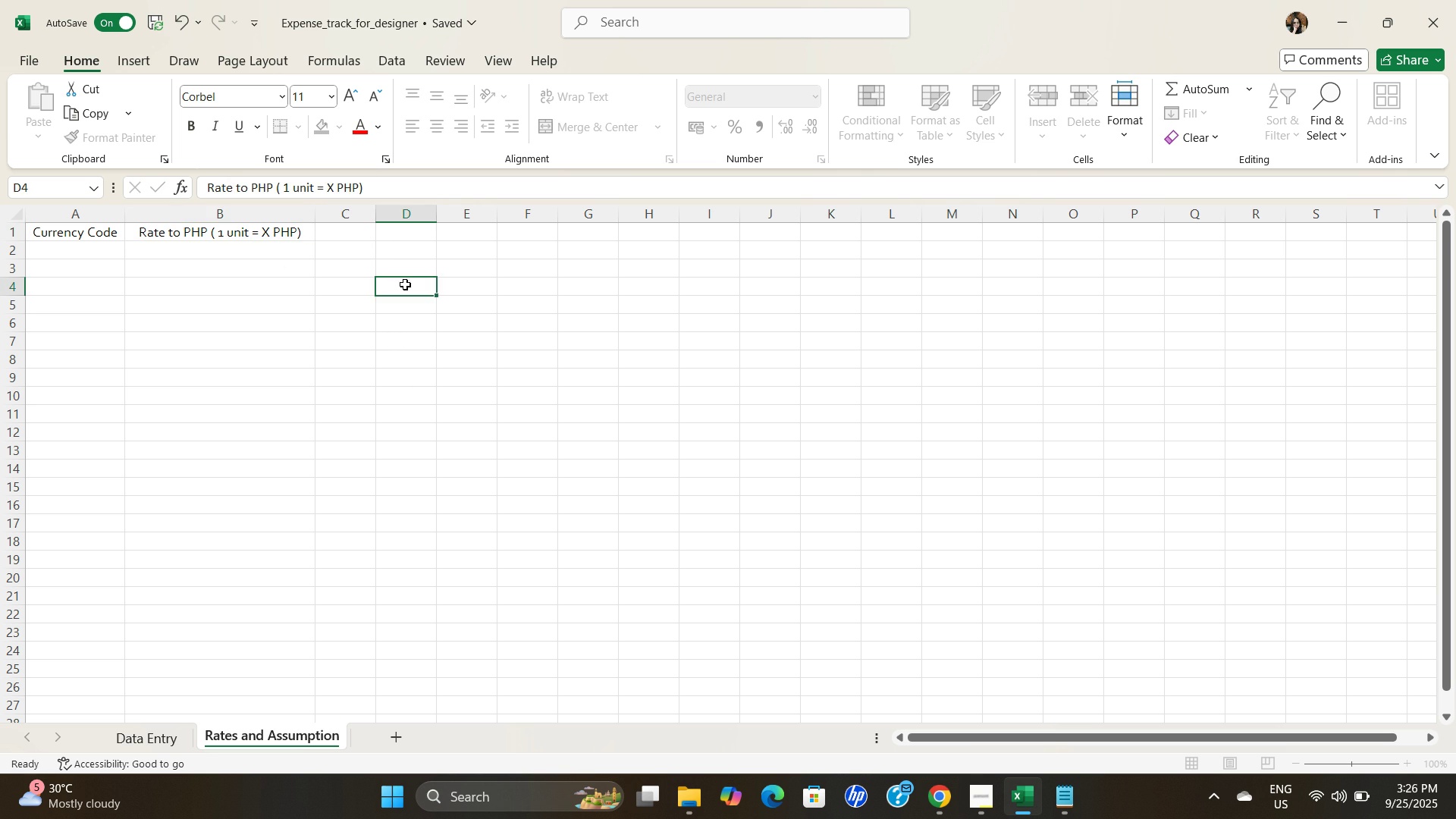 
left_click([405, 284])
 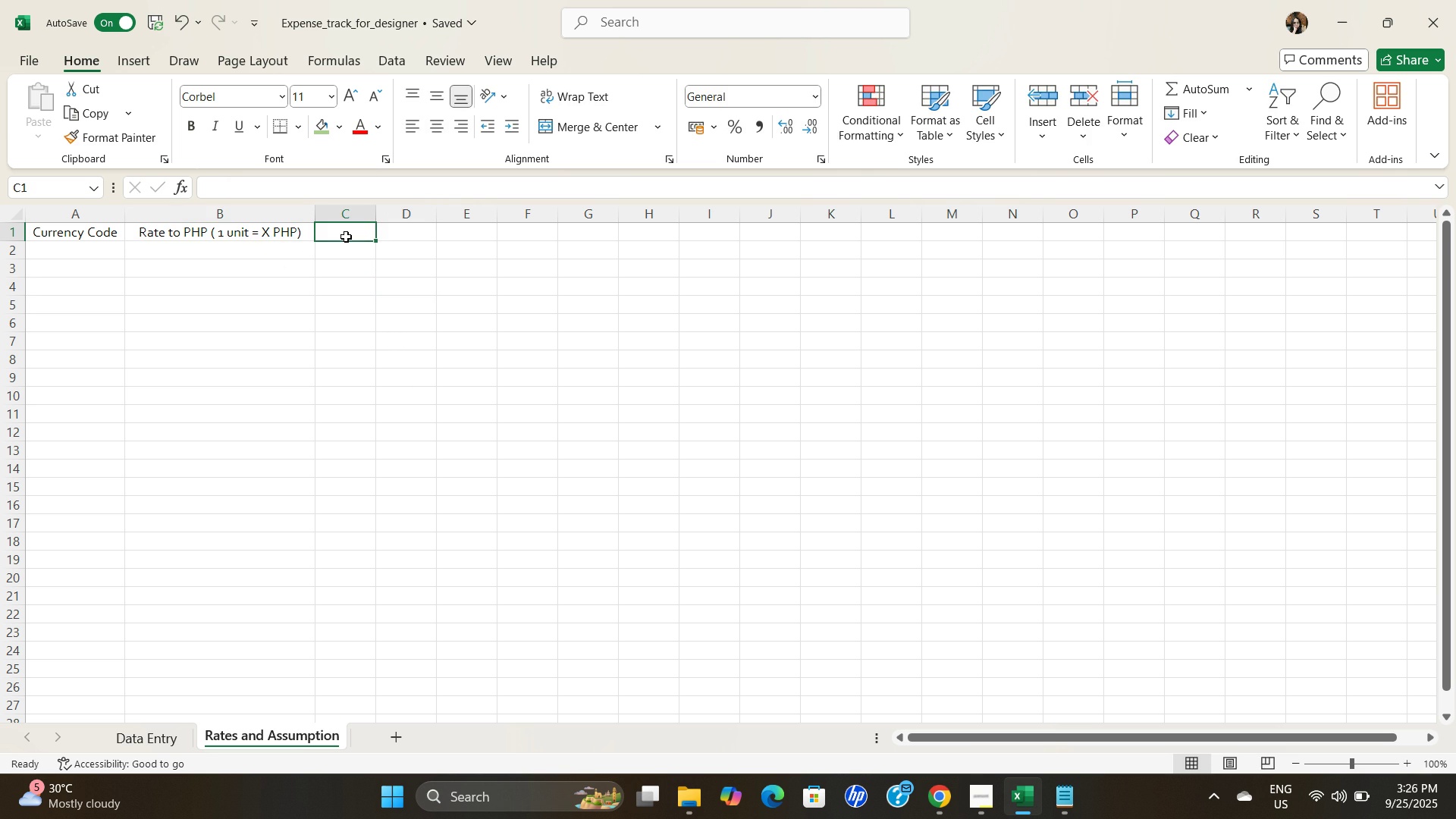 
left_click([346, 237])
 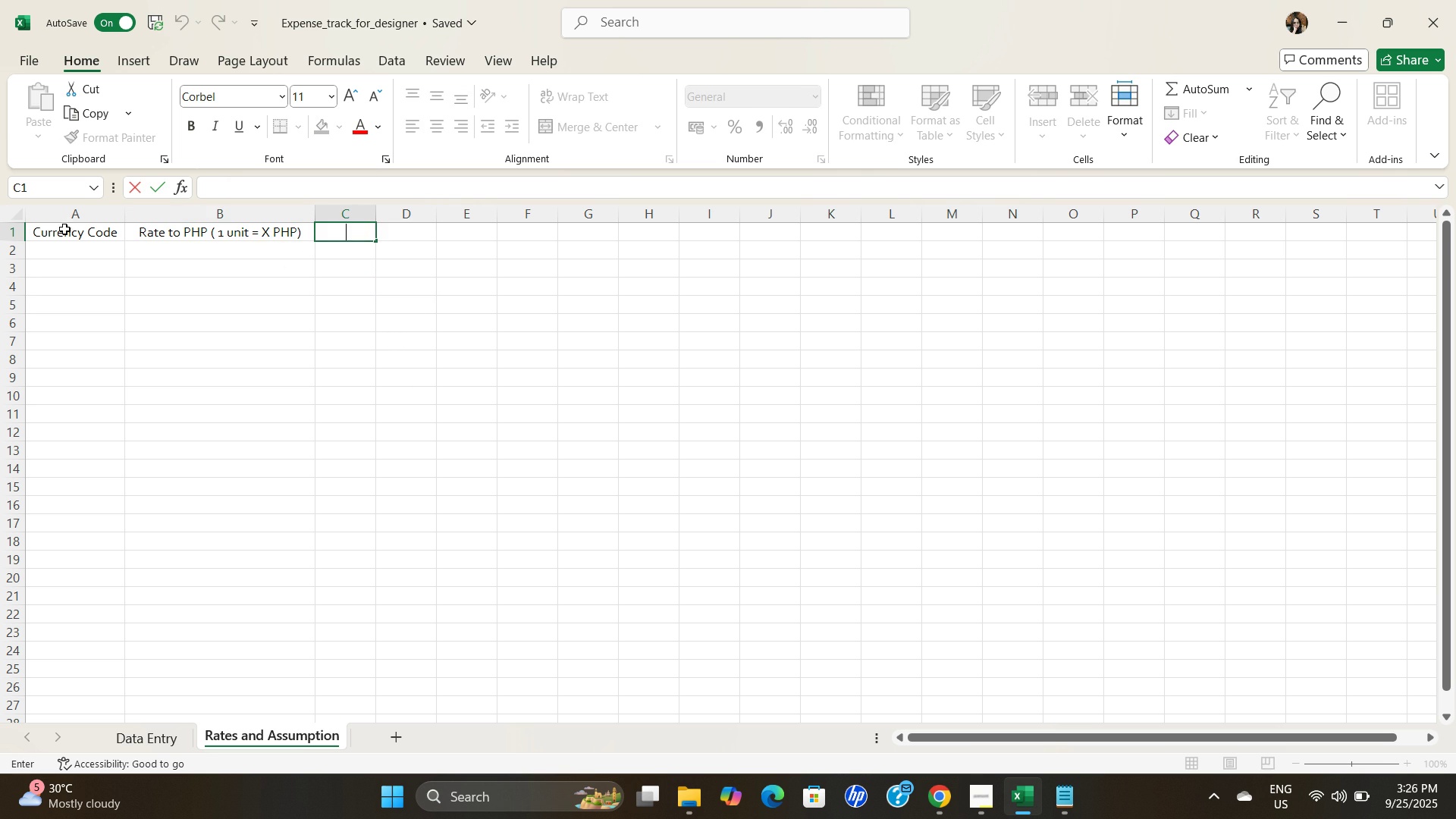 
left_click([86, 244])
 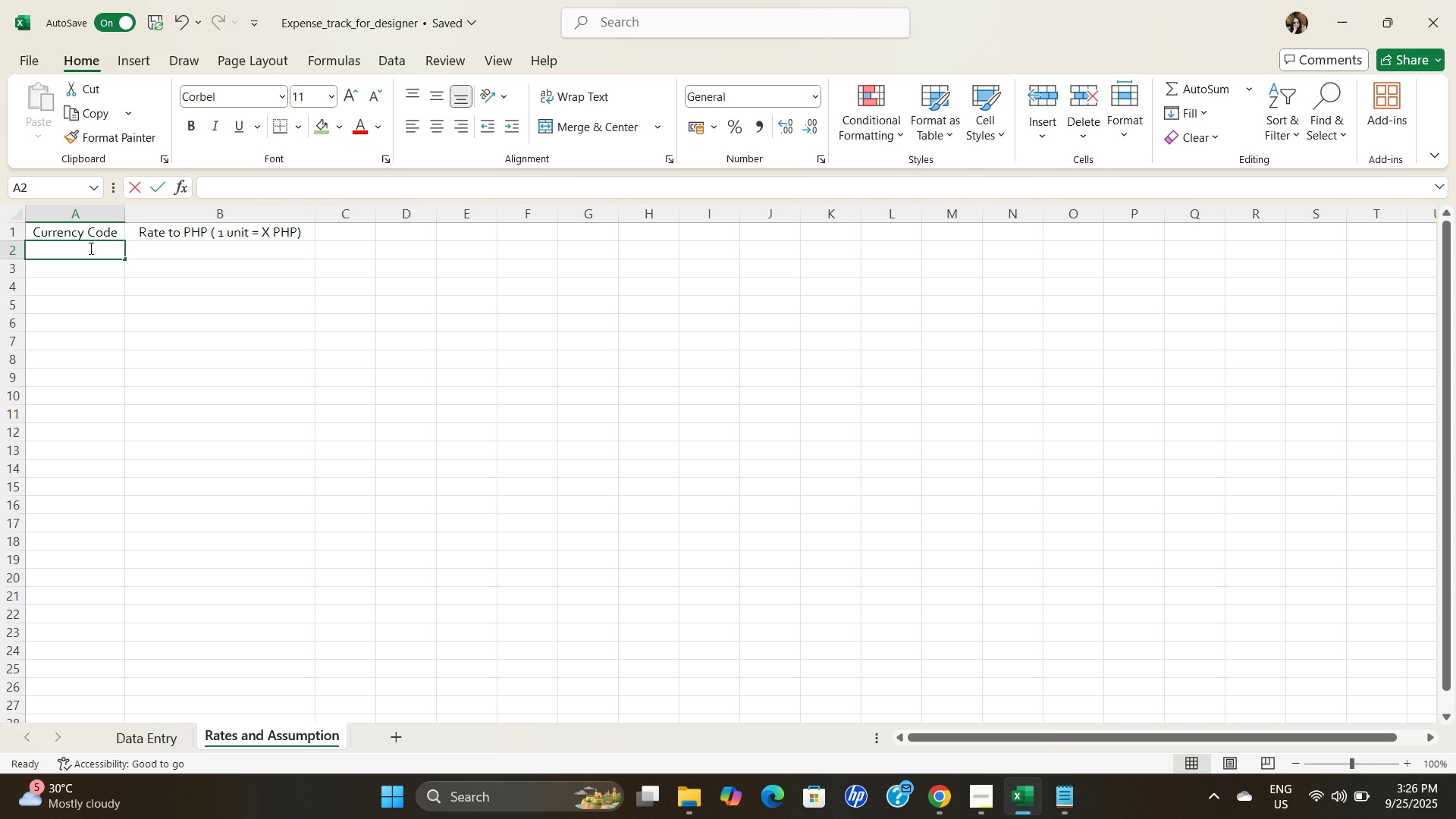 
type(PHP)
 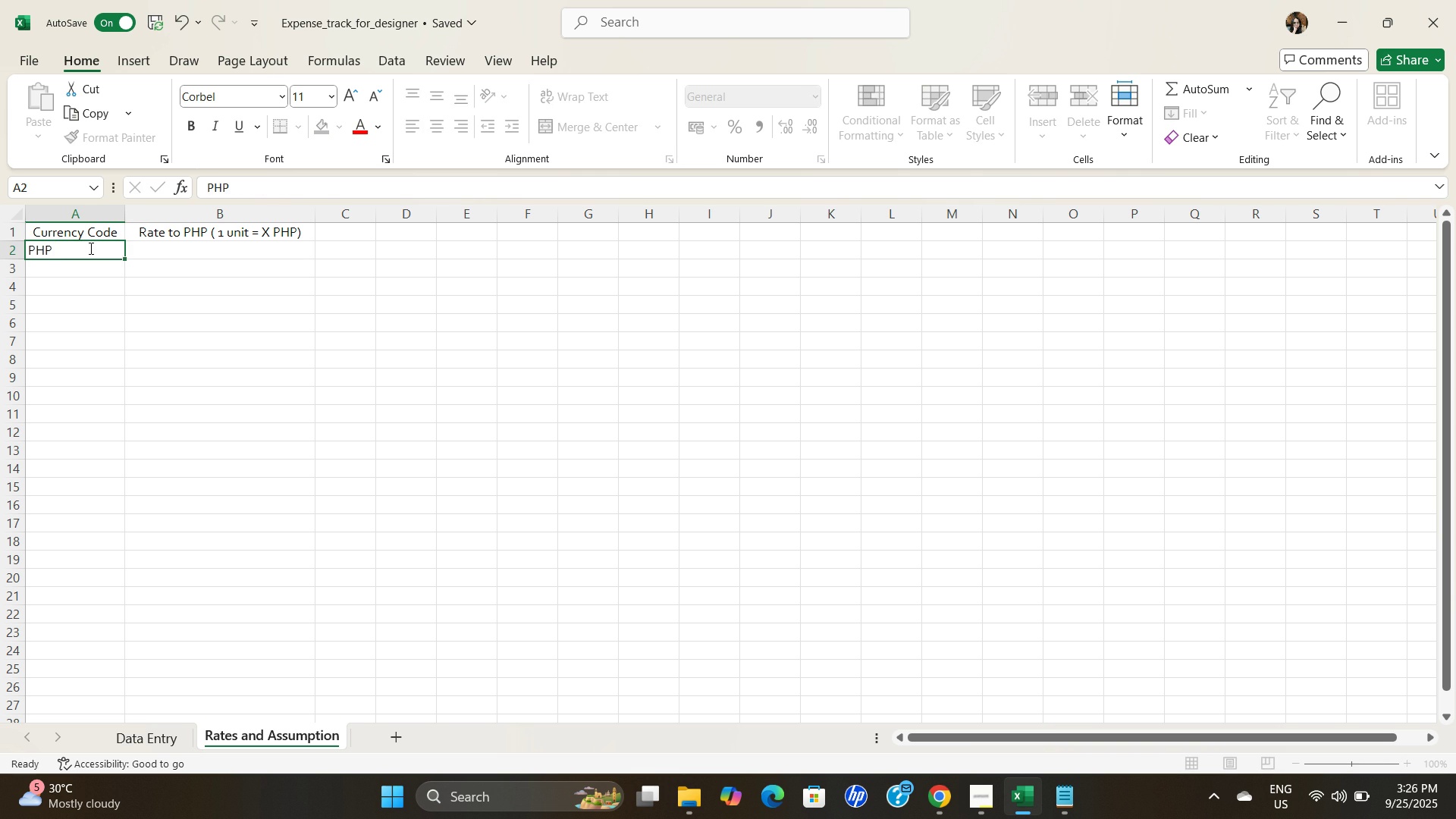 
key(ArrowDown)
 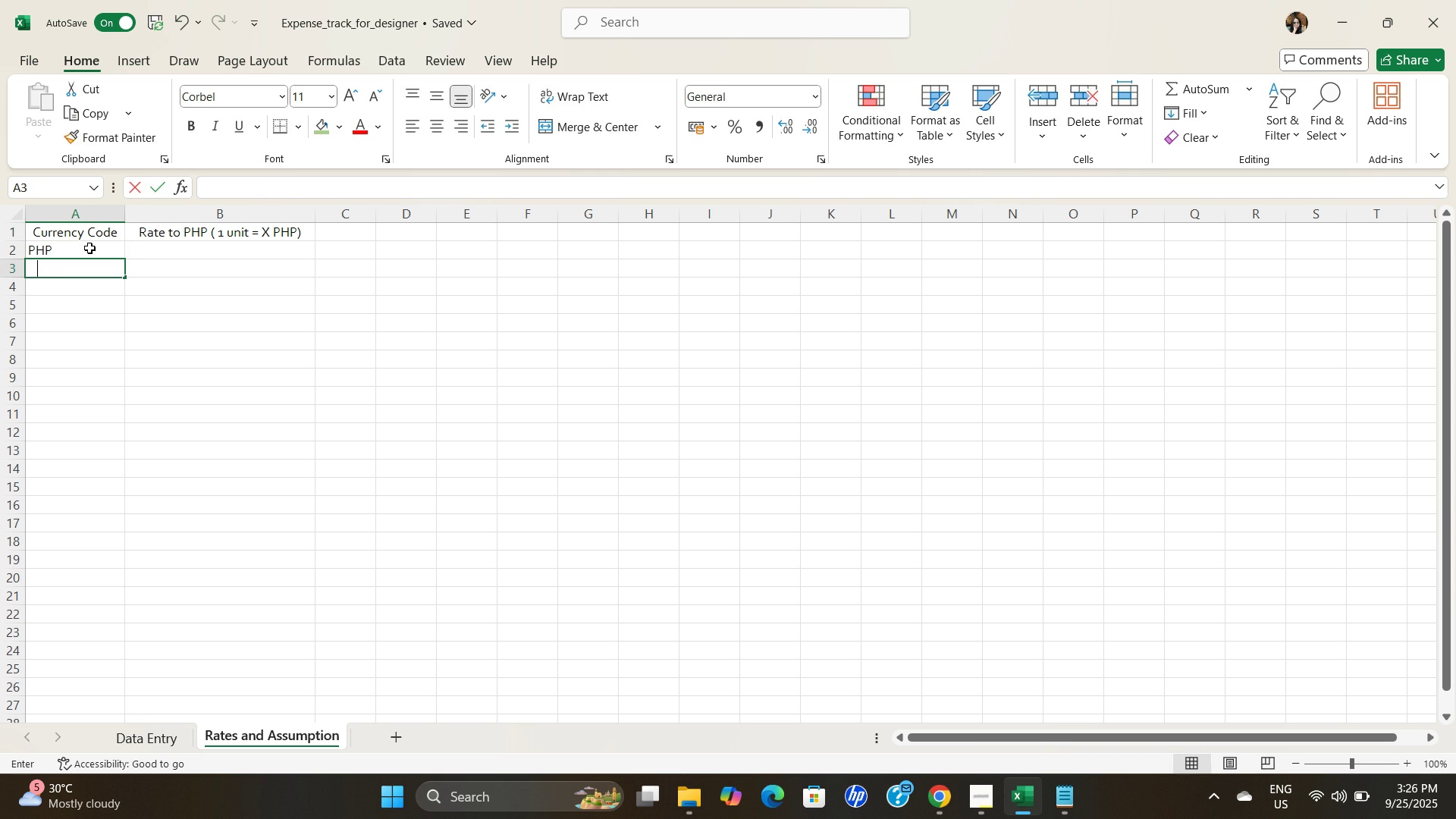 
type(USD)
 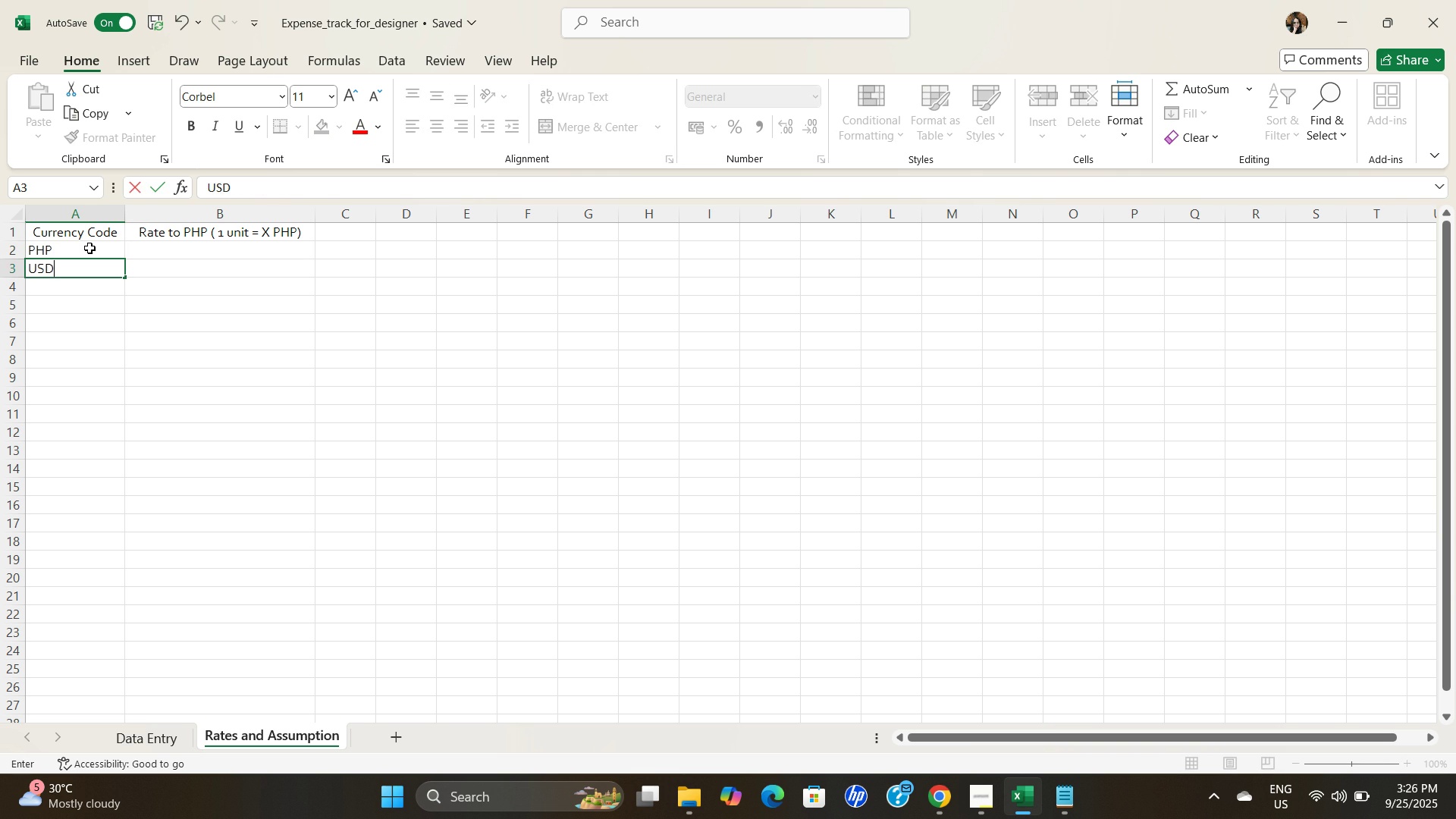 
key(ArrowDown)
 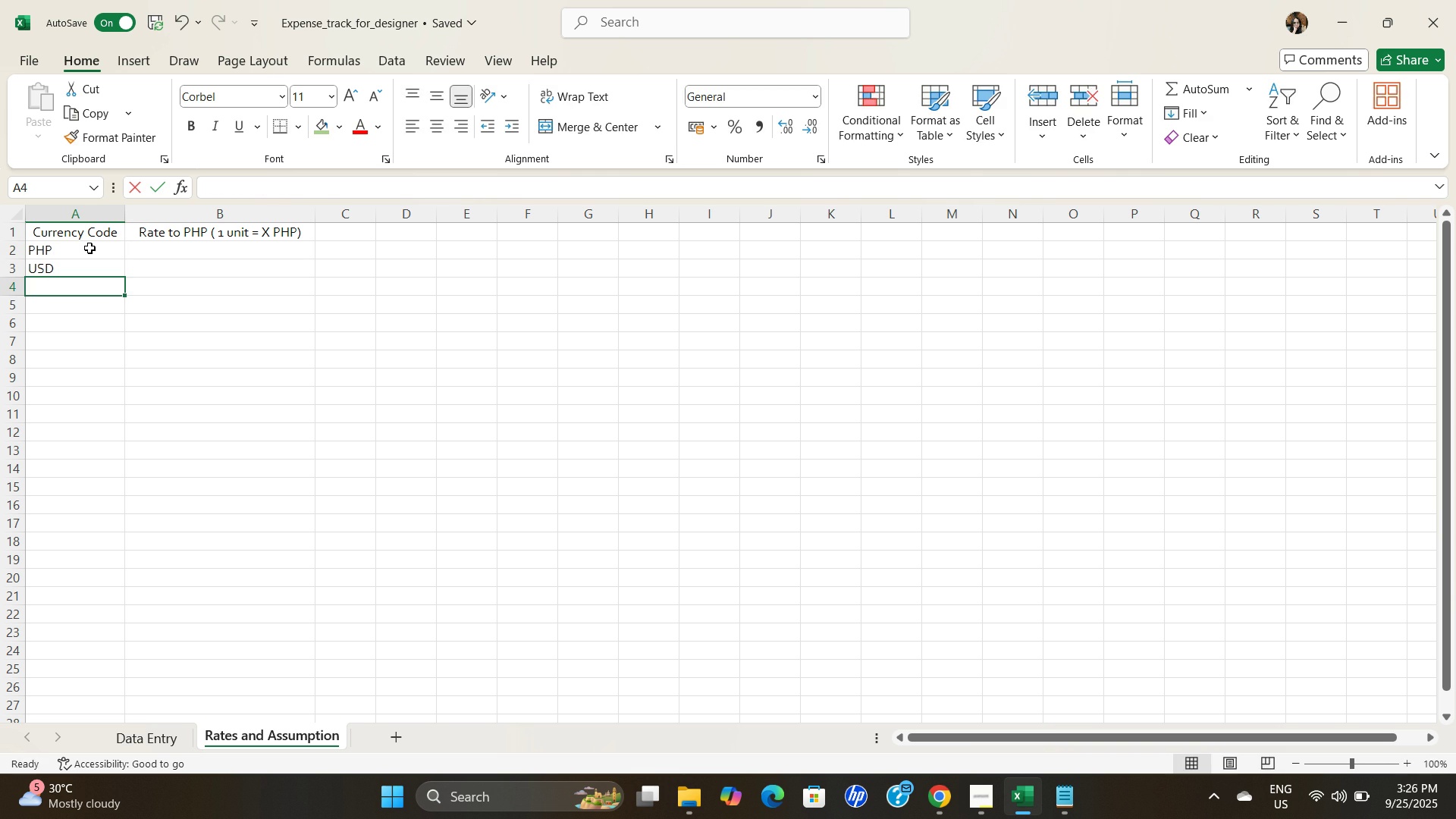 
type(EUR)